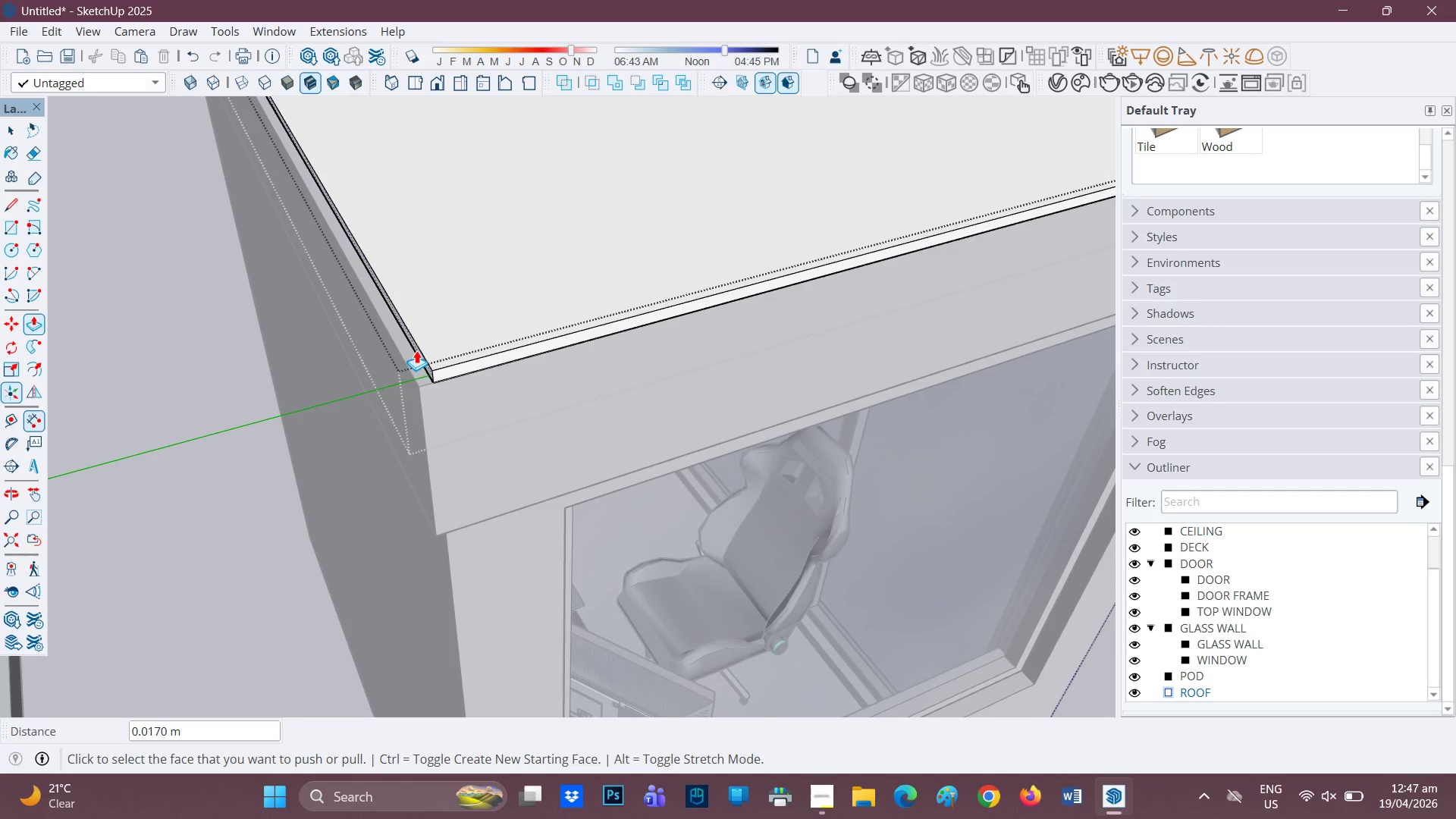 
left_click([416, 350])
 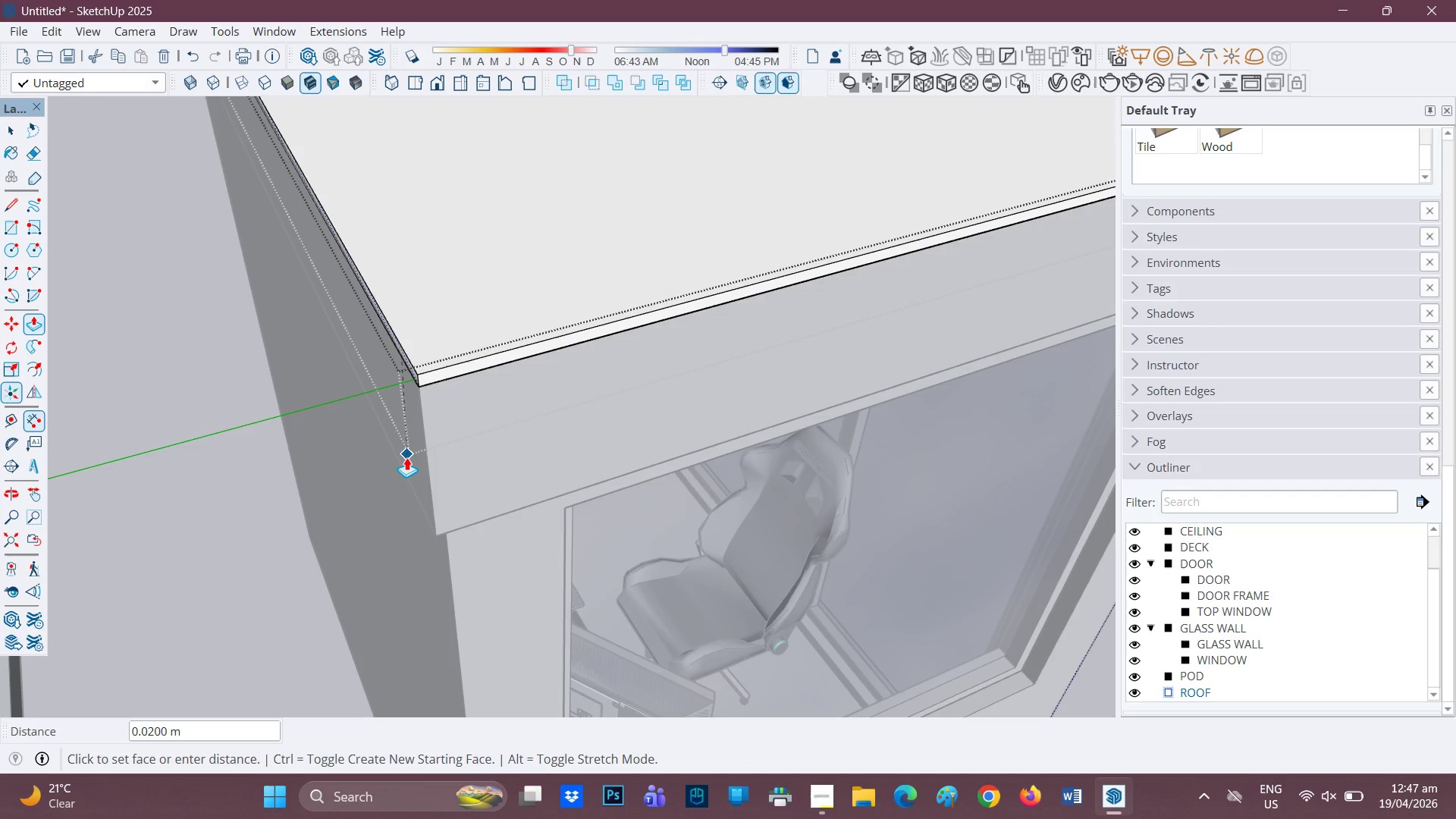 
left_click([408, 460])
 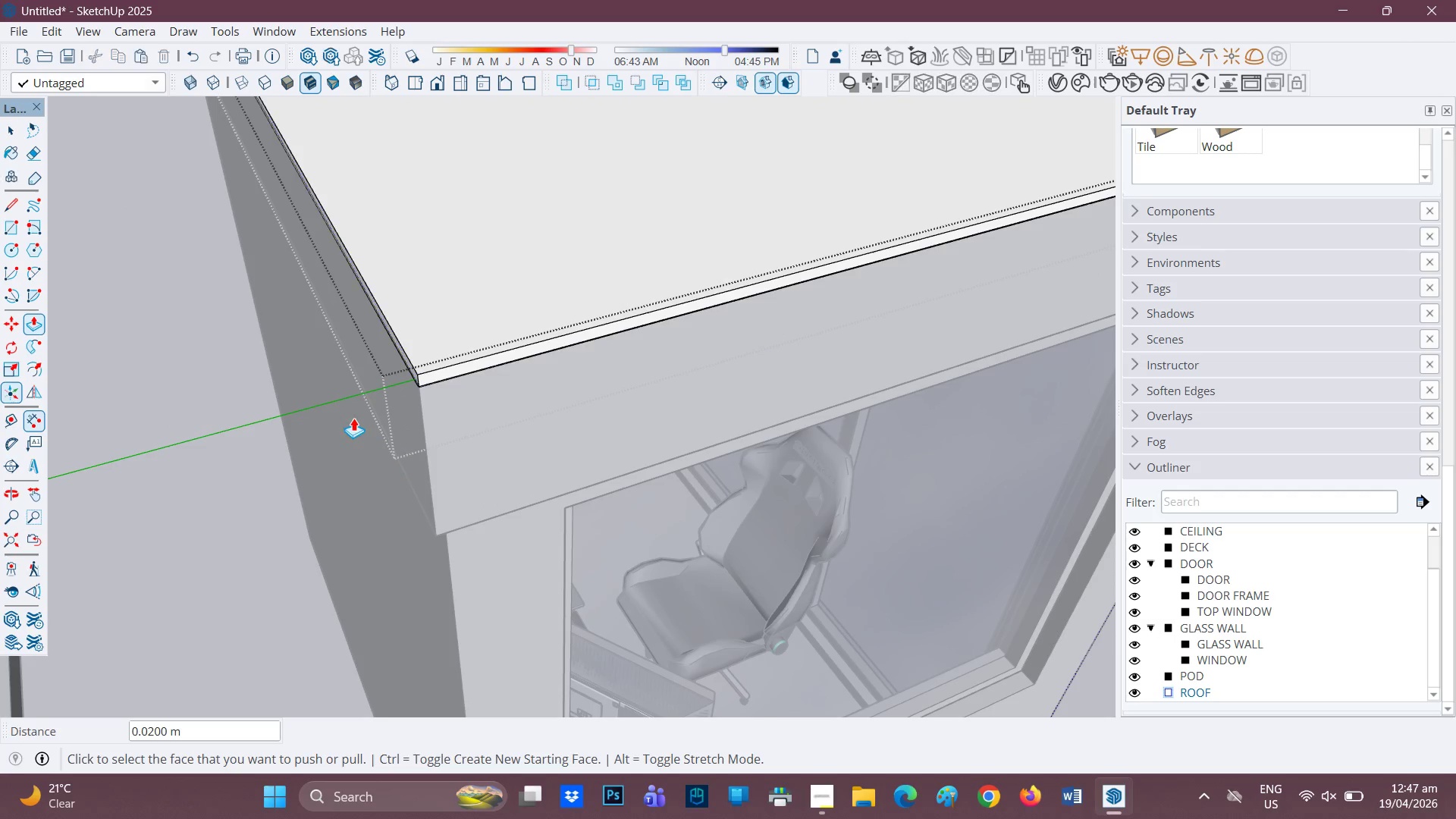 
scroll: coordinate [336, 429], scroll_direction: down, amount: 4.0
 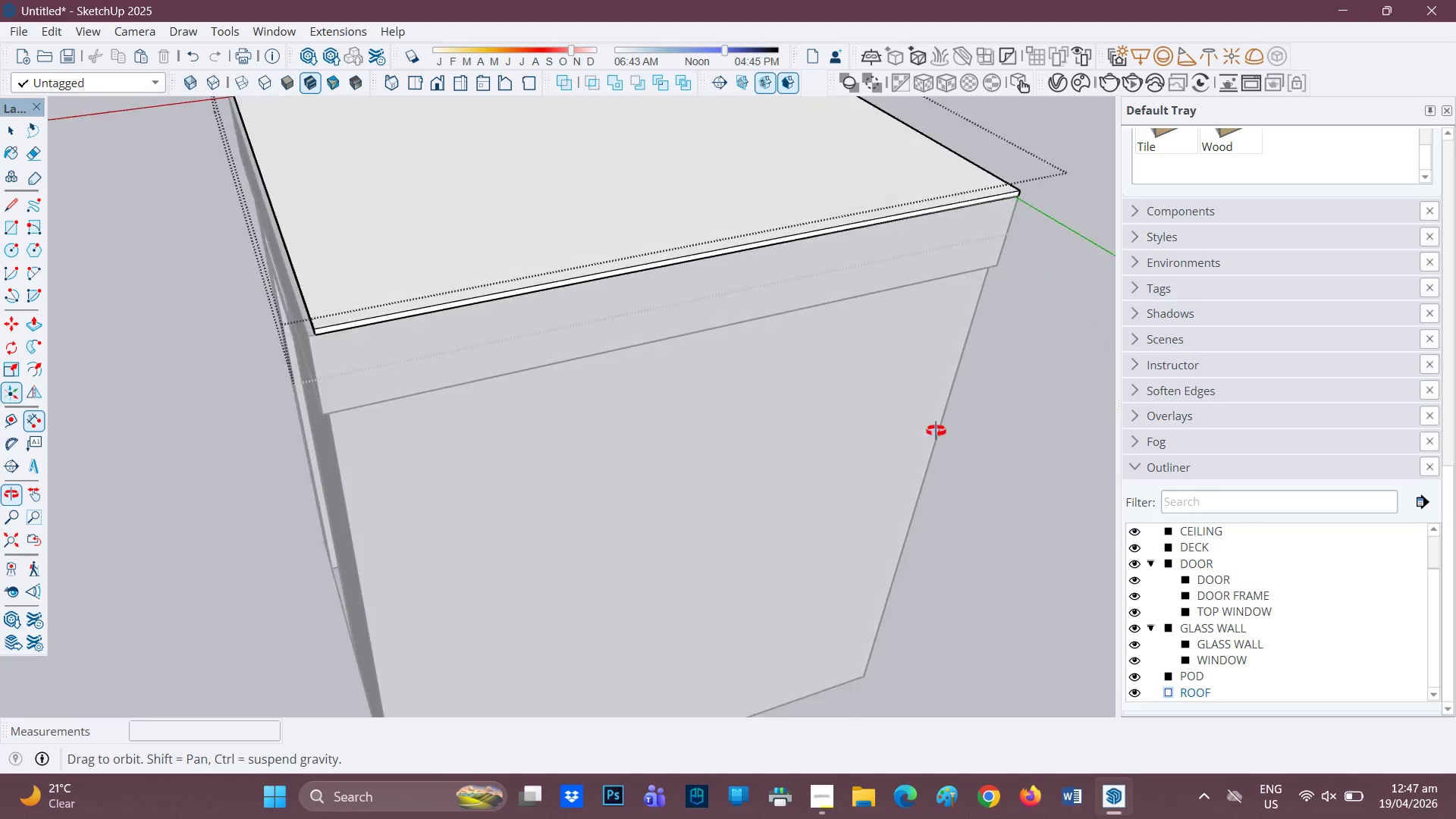 
scroll: coordinate [338, 325], scroll_direction: up, amount: 5.0
 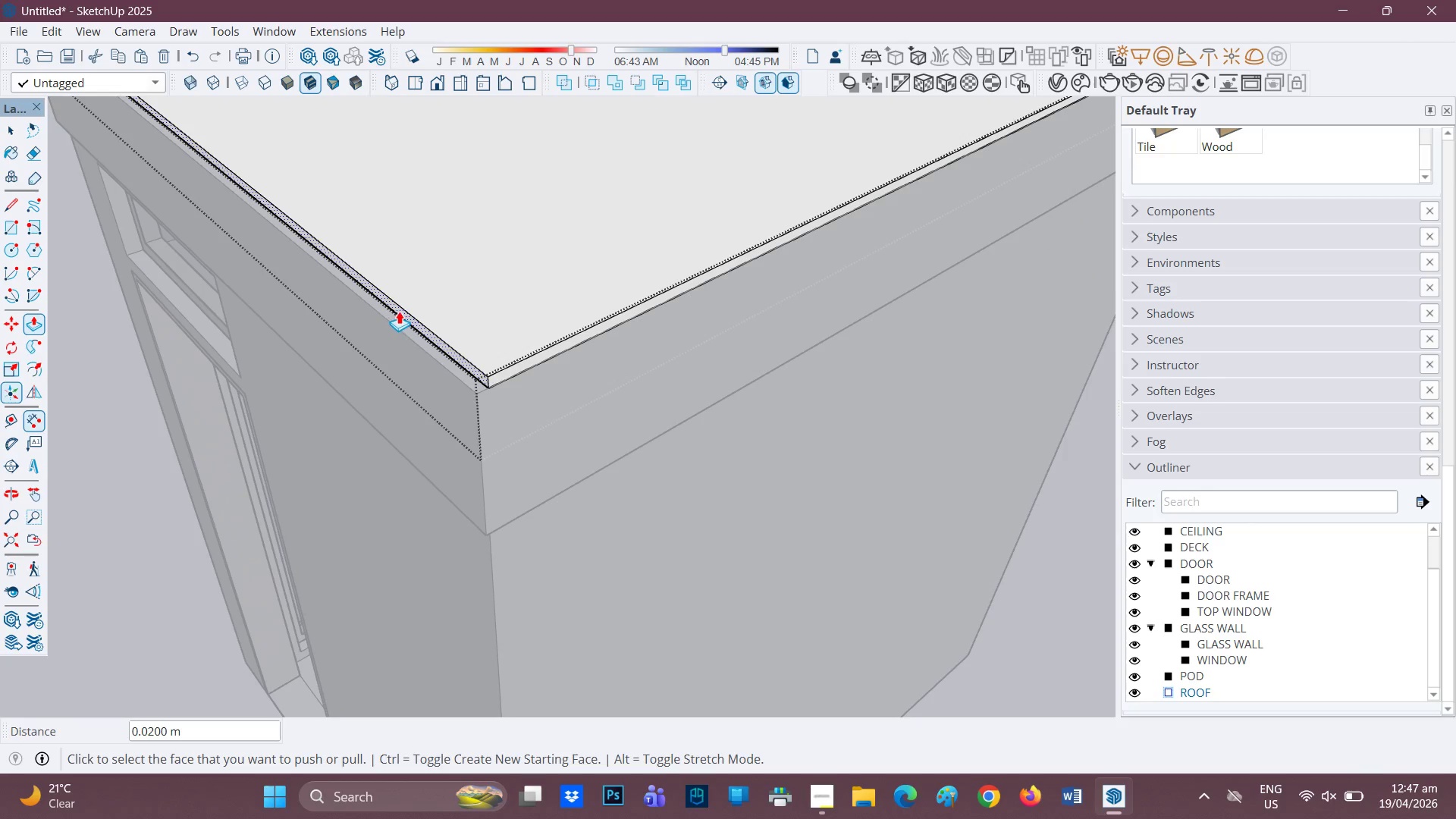 
left_click([399, 311])
 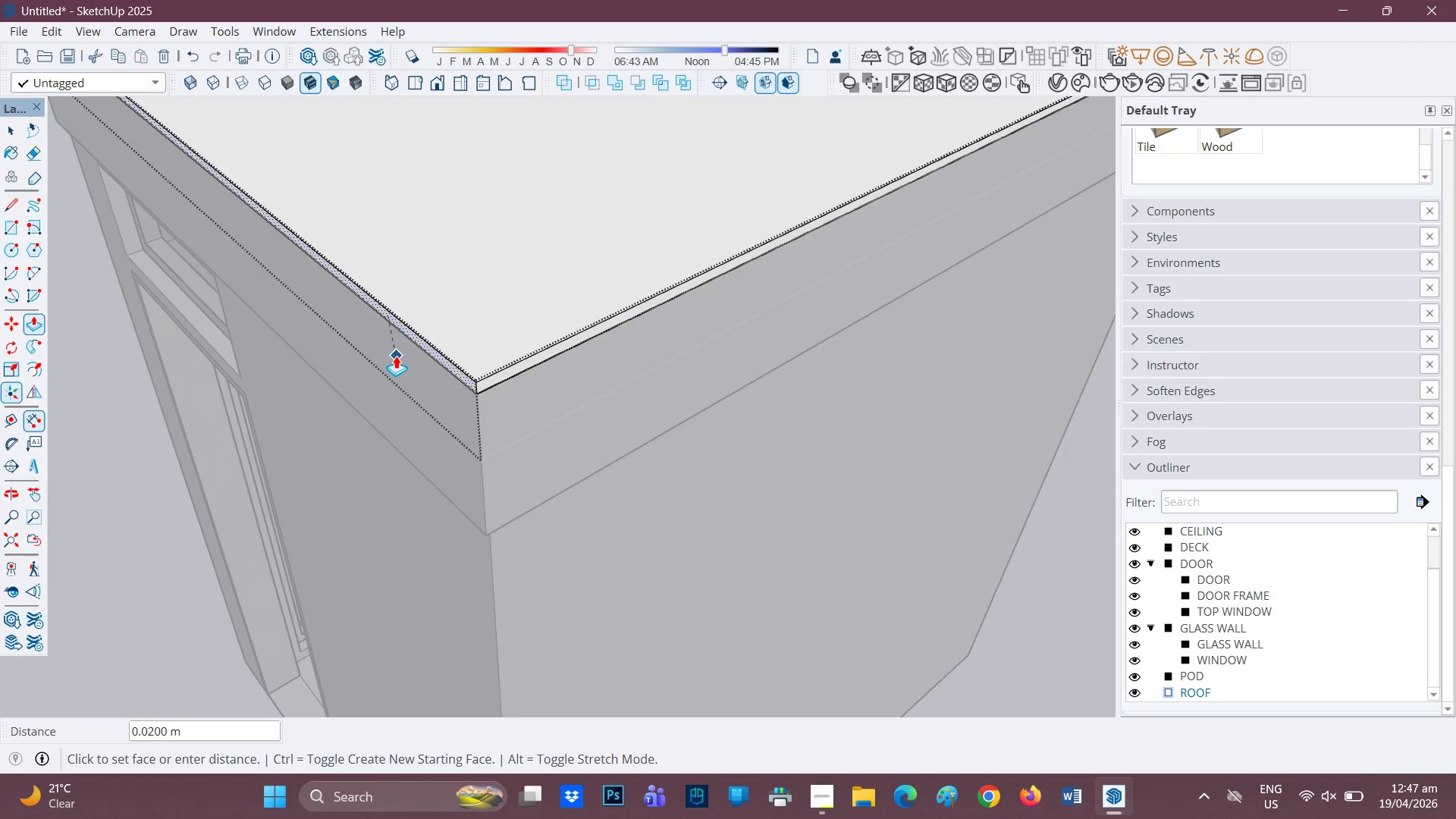 
left_click([396, 356])
 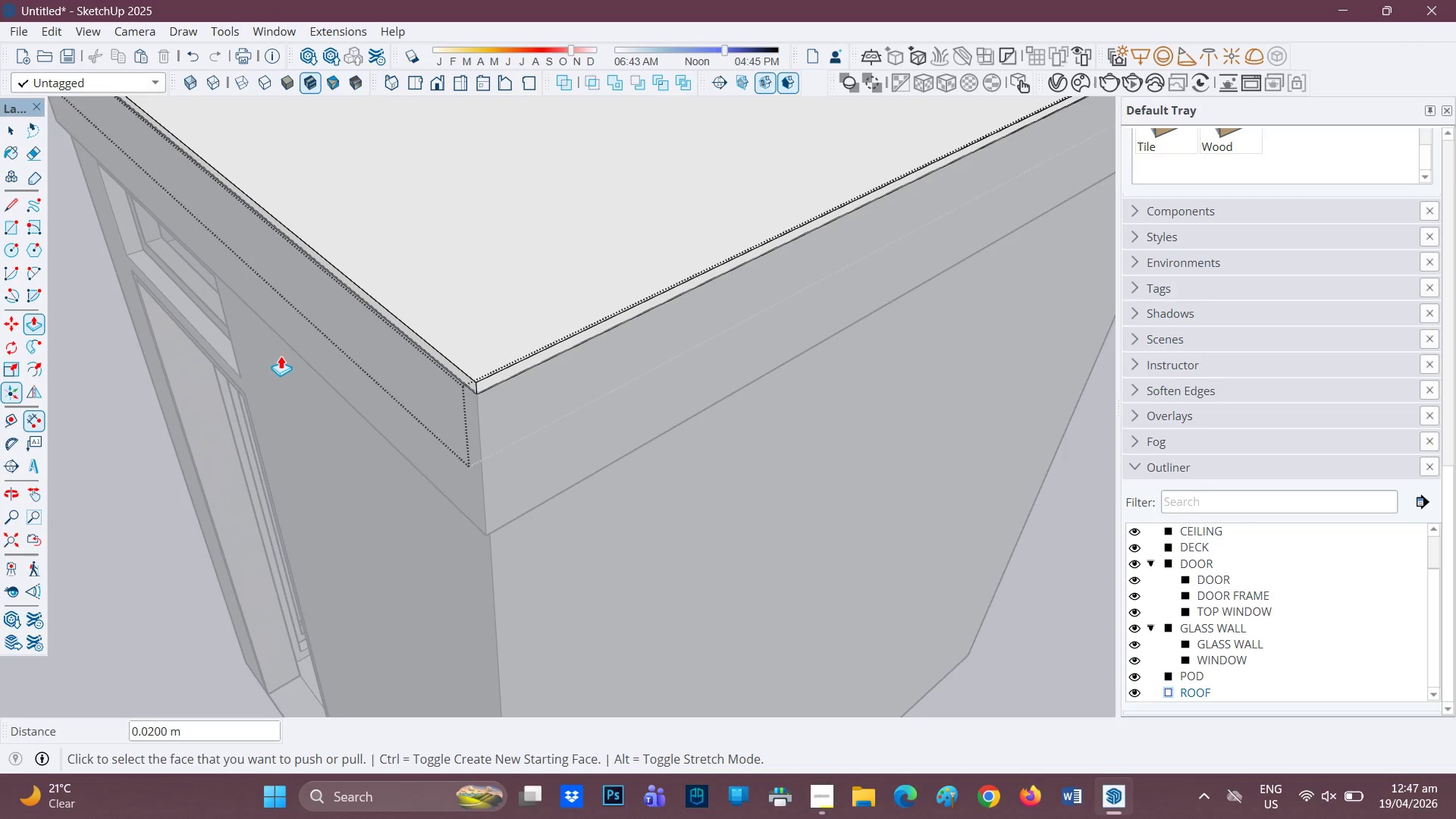 
scroll: coordinate [278, 359], scroll_direction: down, amount: 2.0
 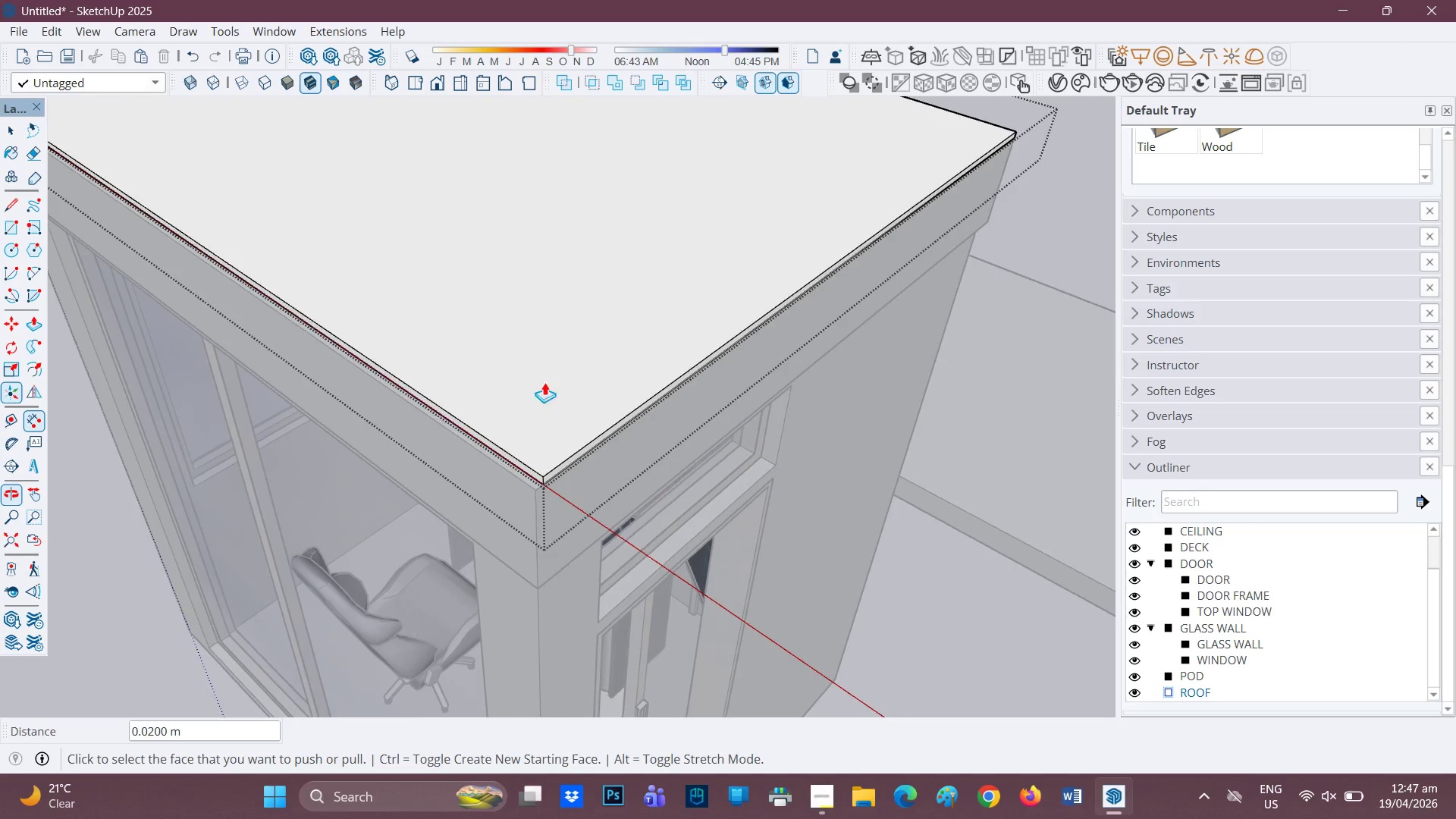 
scroll: coordinate [318, 366], scroll_direction: up, amount: 1.0
 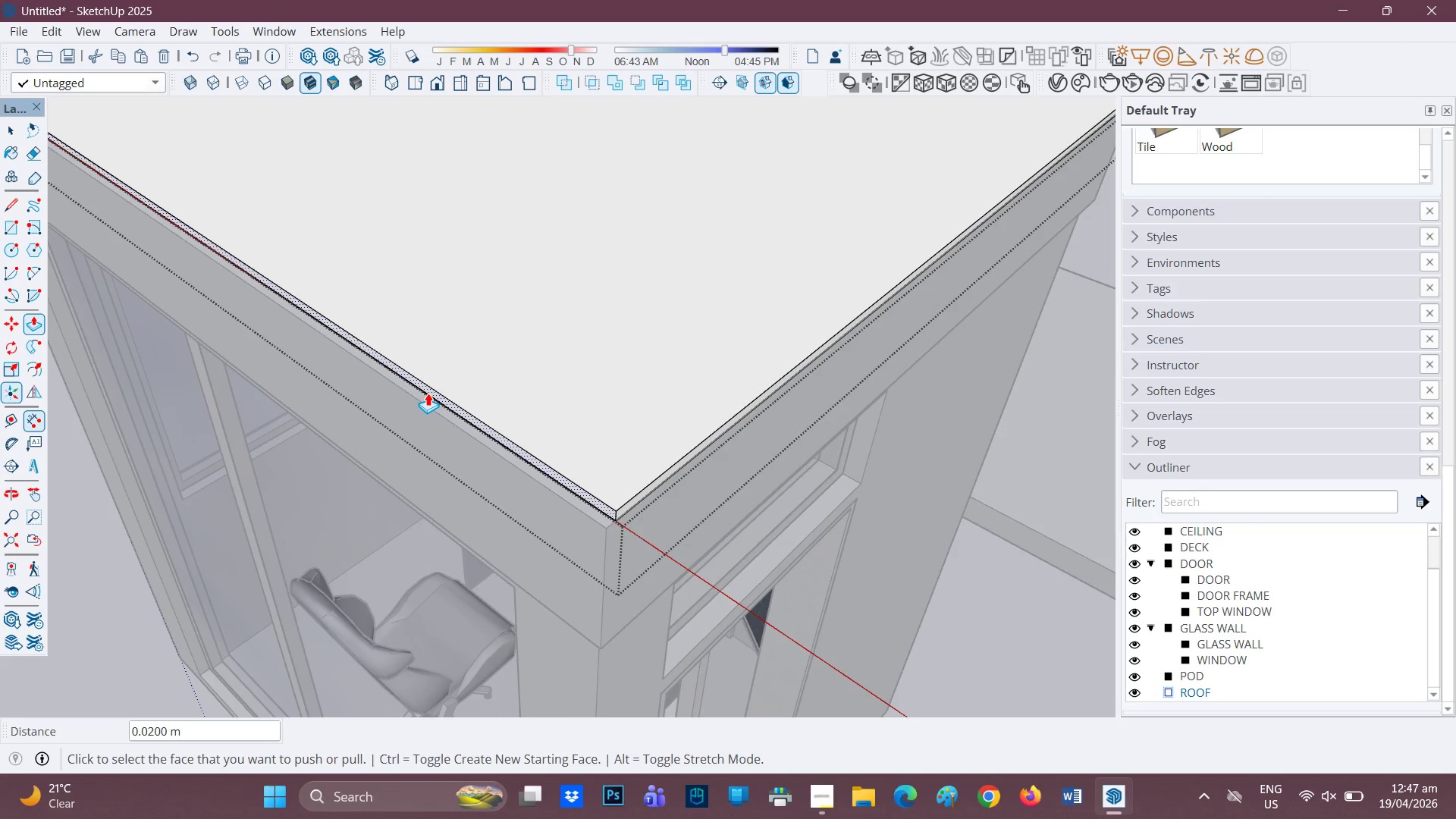 
left_click([428, 393])
 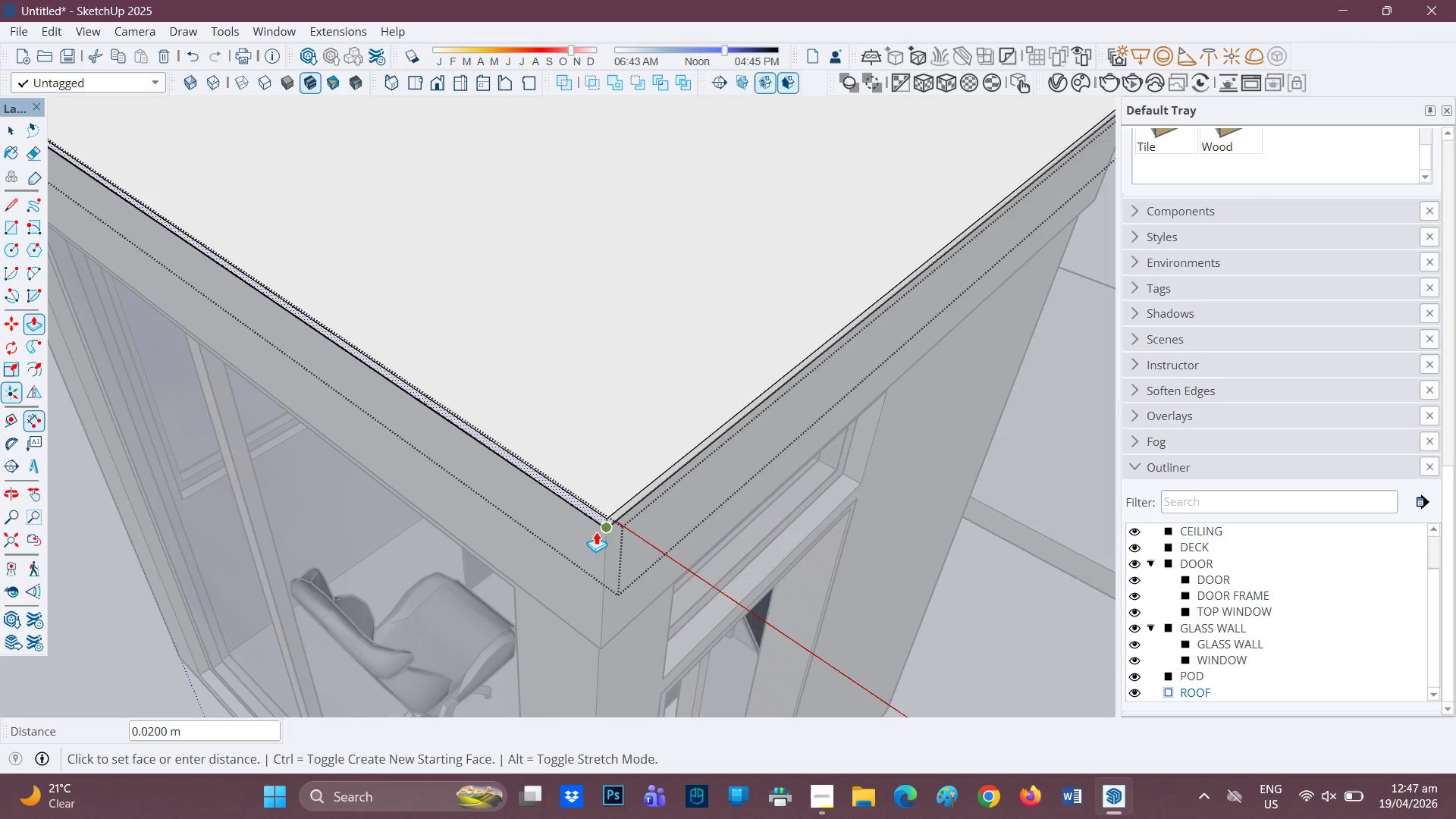 
left_click([596, 535])
 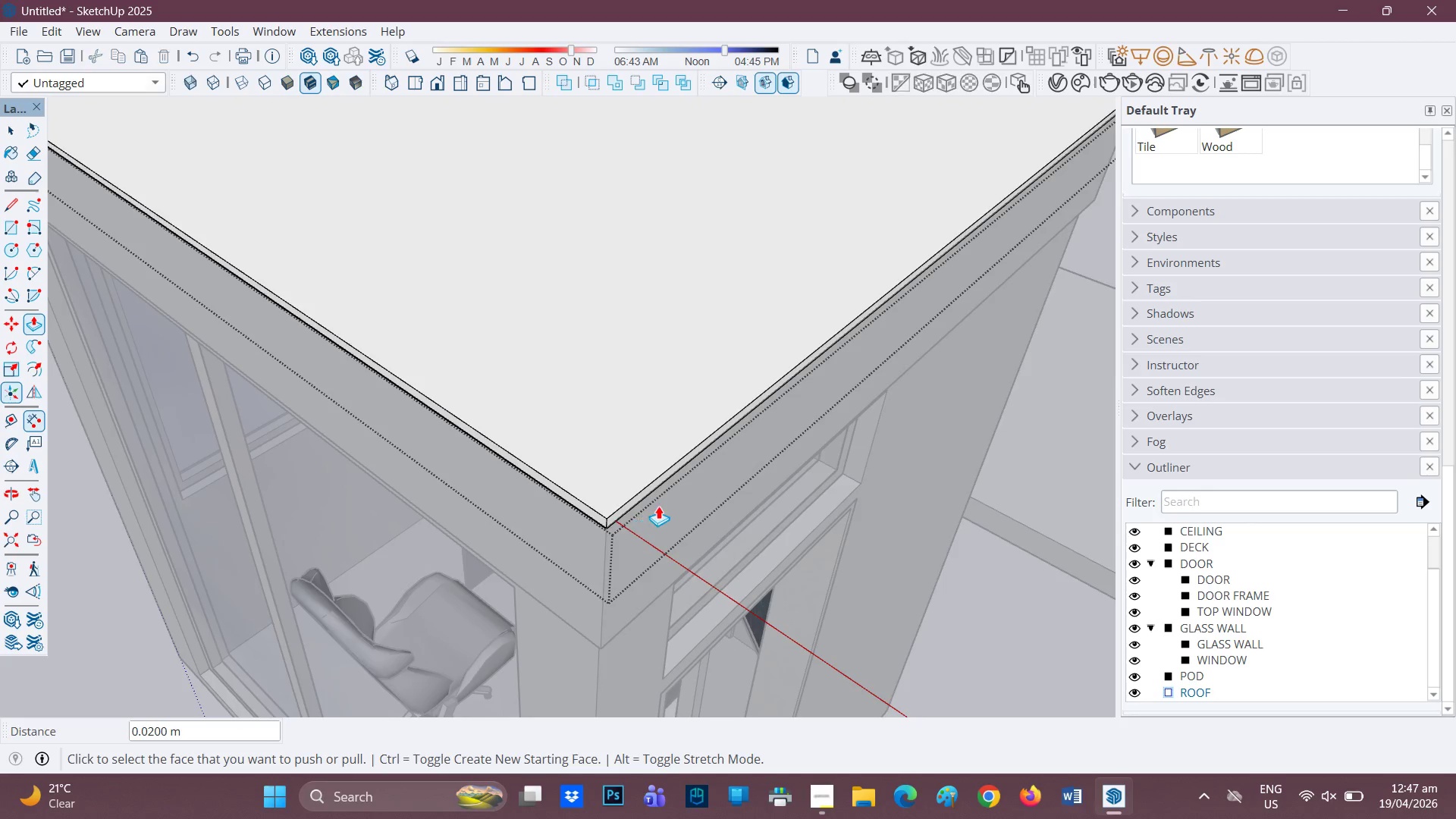 
scroll: coordinate [662, 503], scroll_direction: down, amount: 1.0
 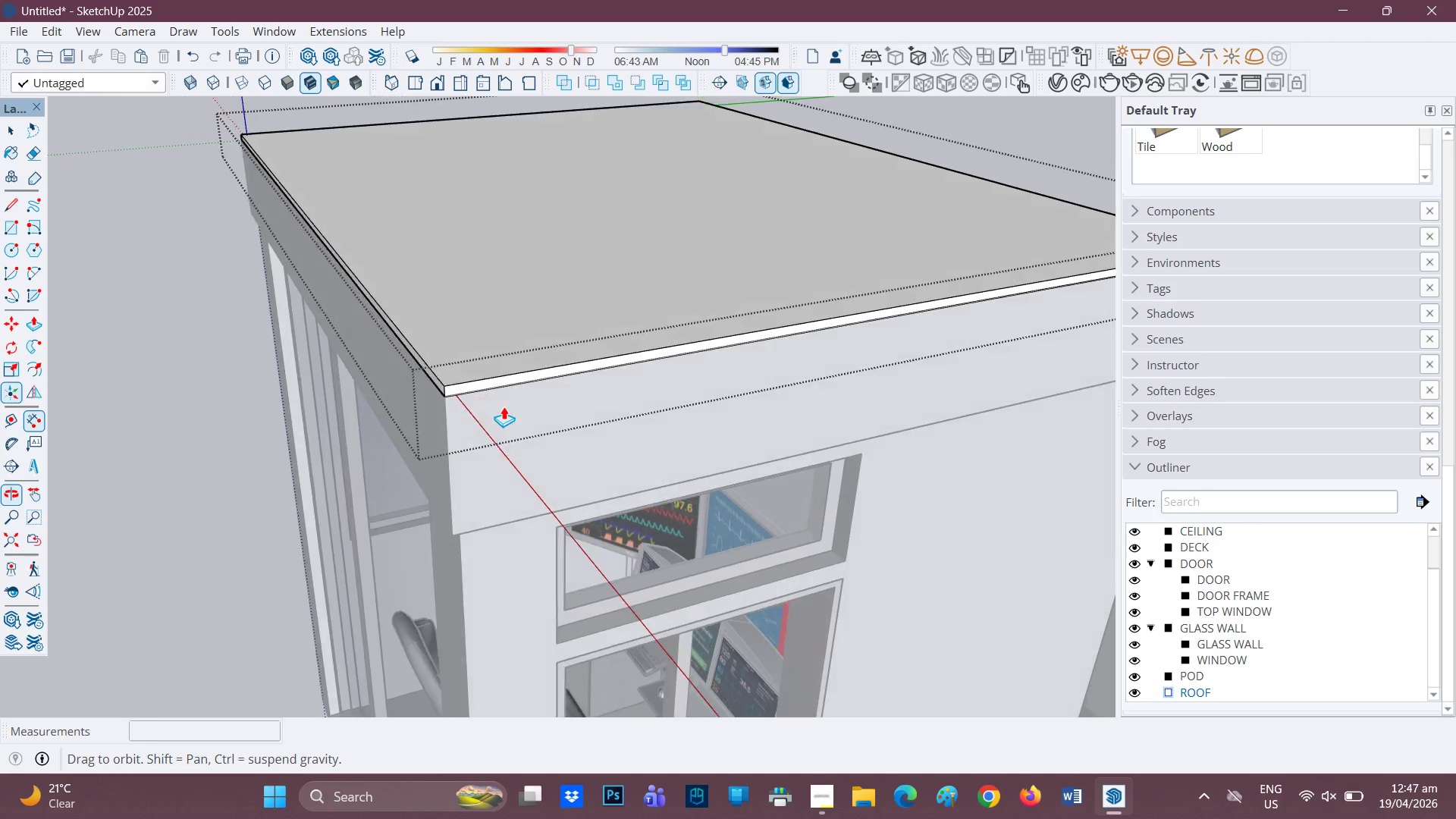 
key(Space)
 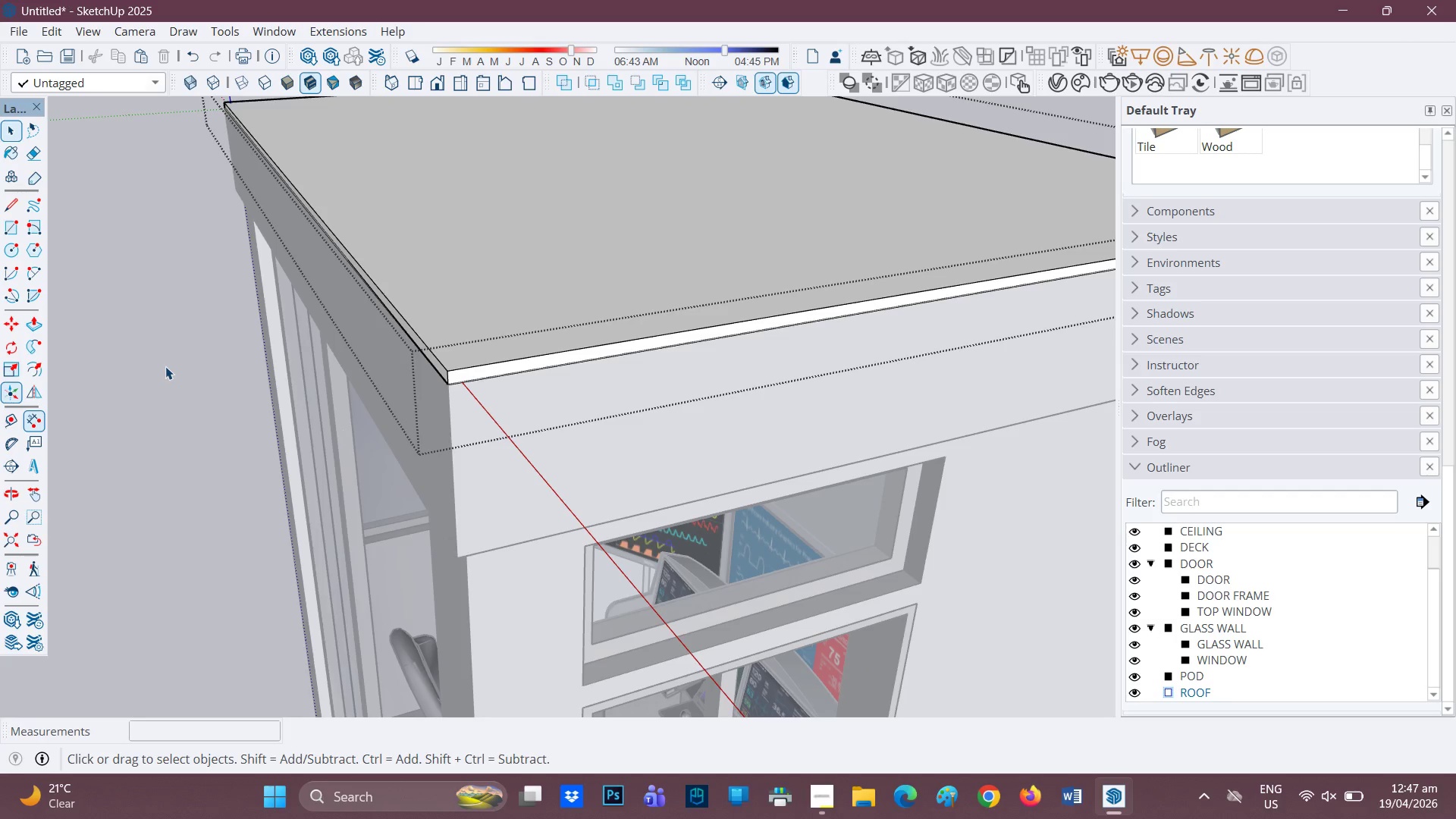 
scroll: coordinate [422, 442], scroll_direction: up, amount: 1.0
 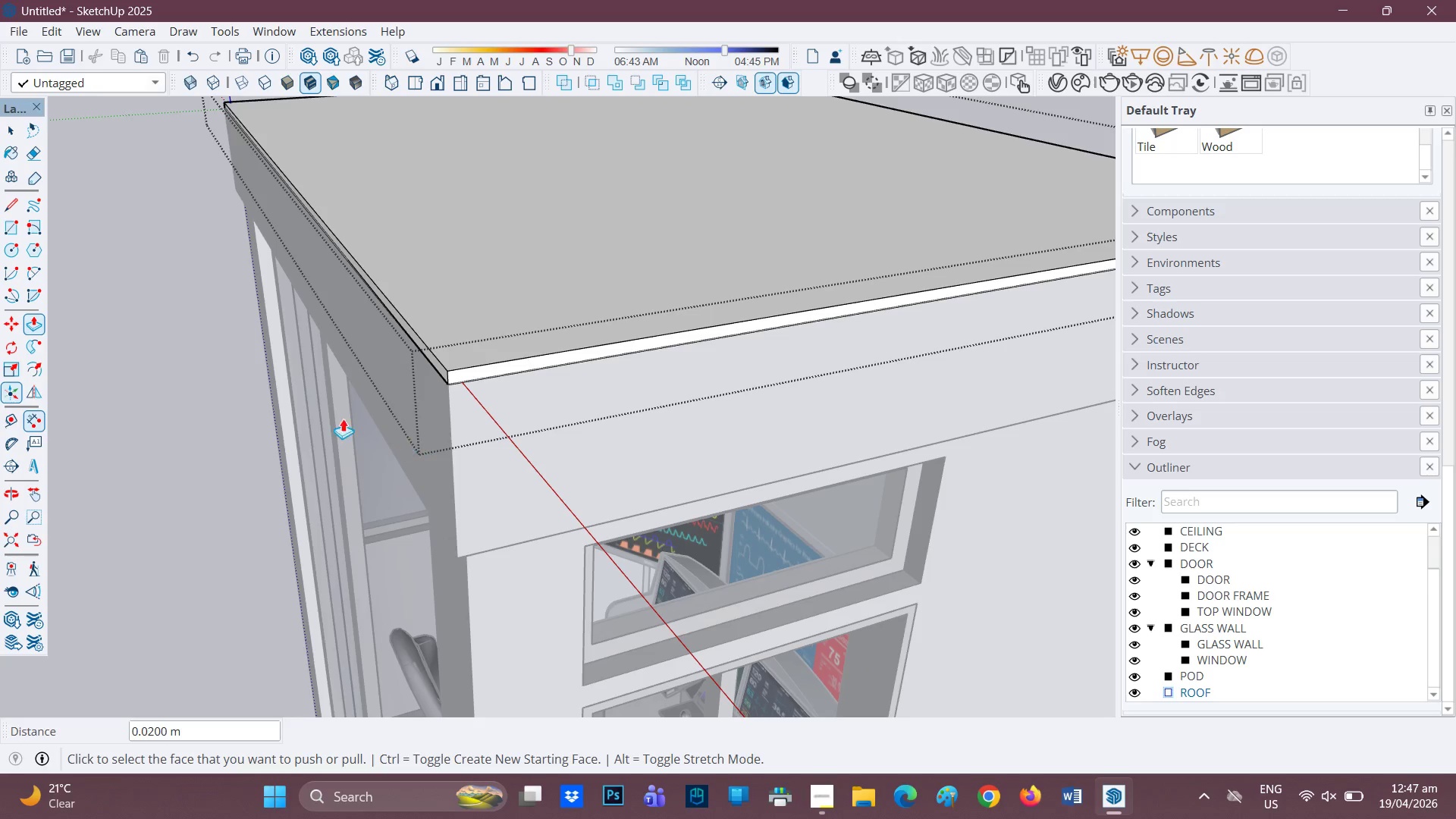 
key(Space)
 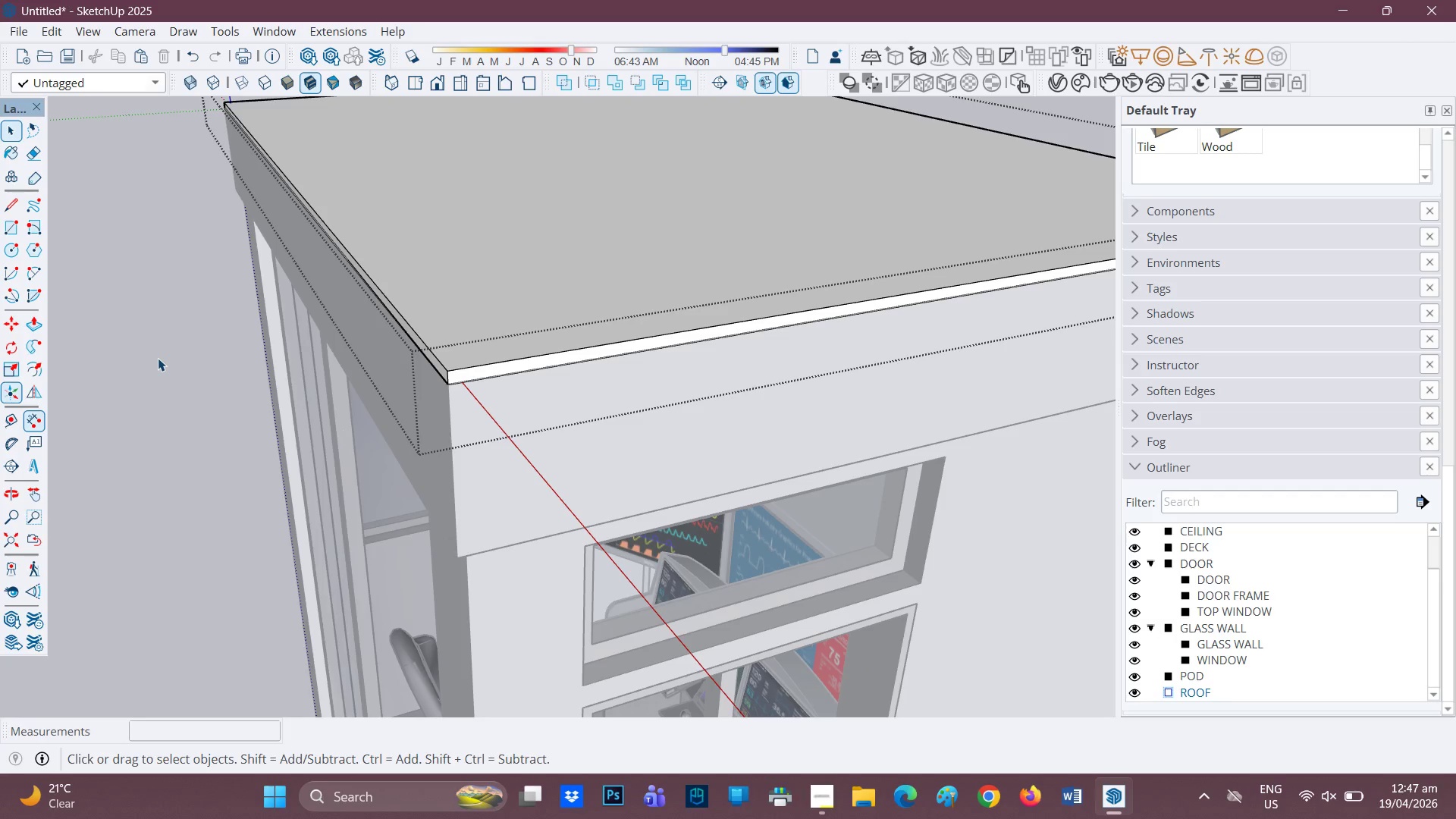 
left_click([158, 358])
 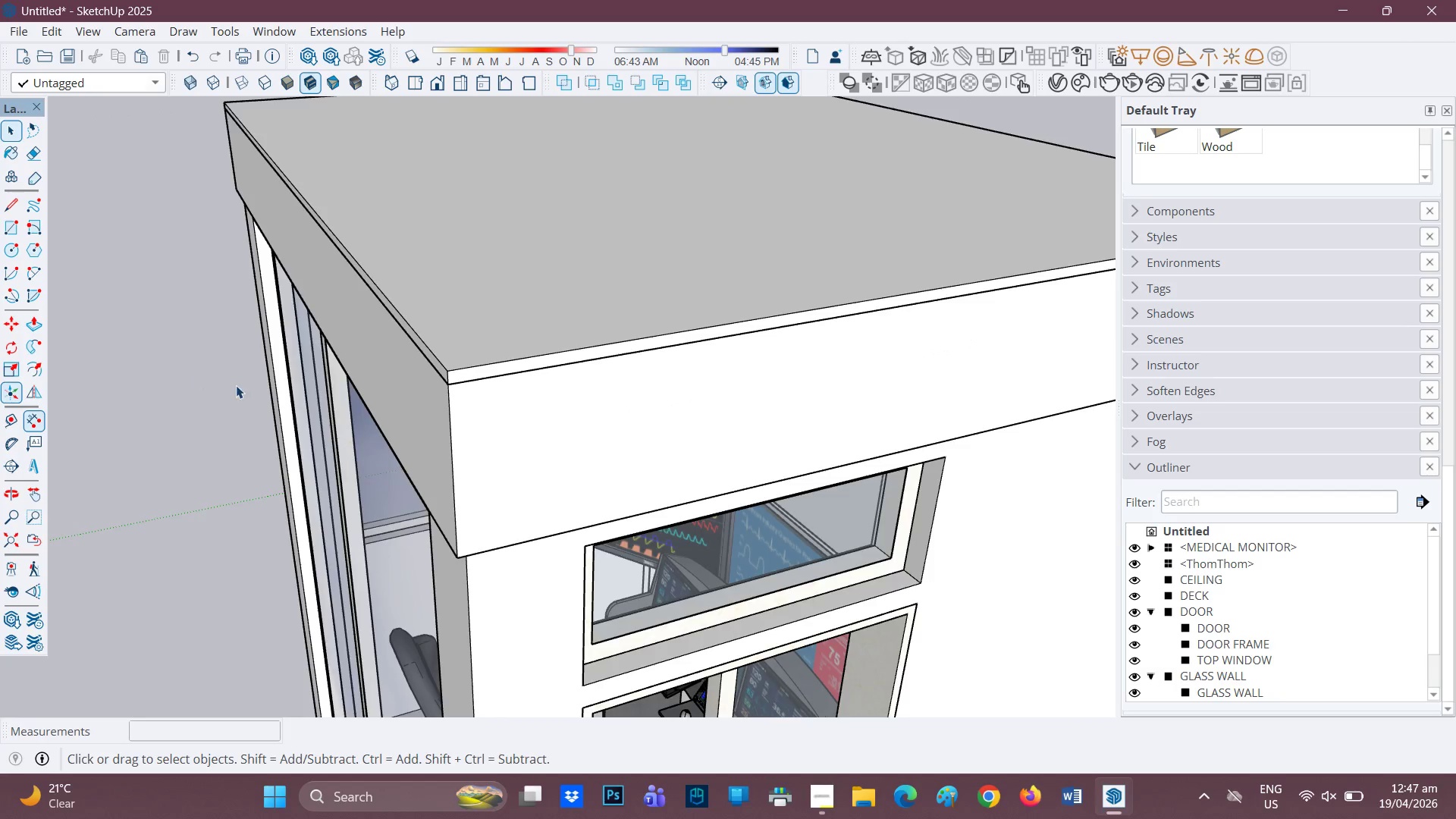 
scroll: coordinate [461, 395], scroll_direction: down, amount: 6.0
 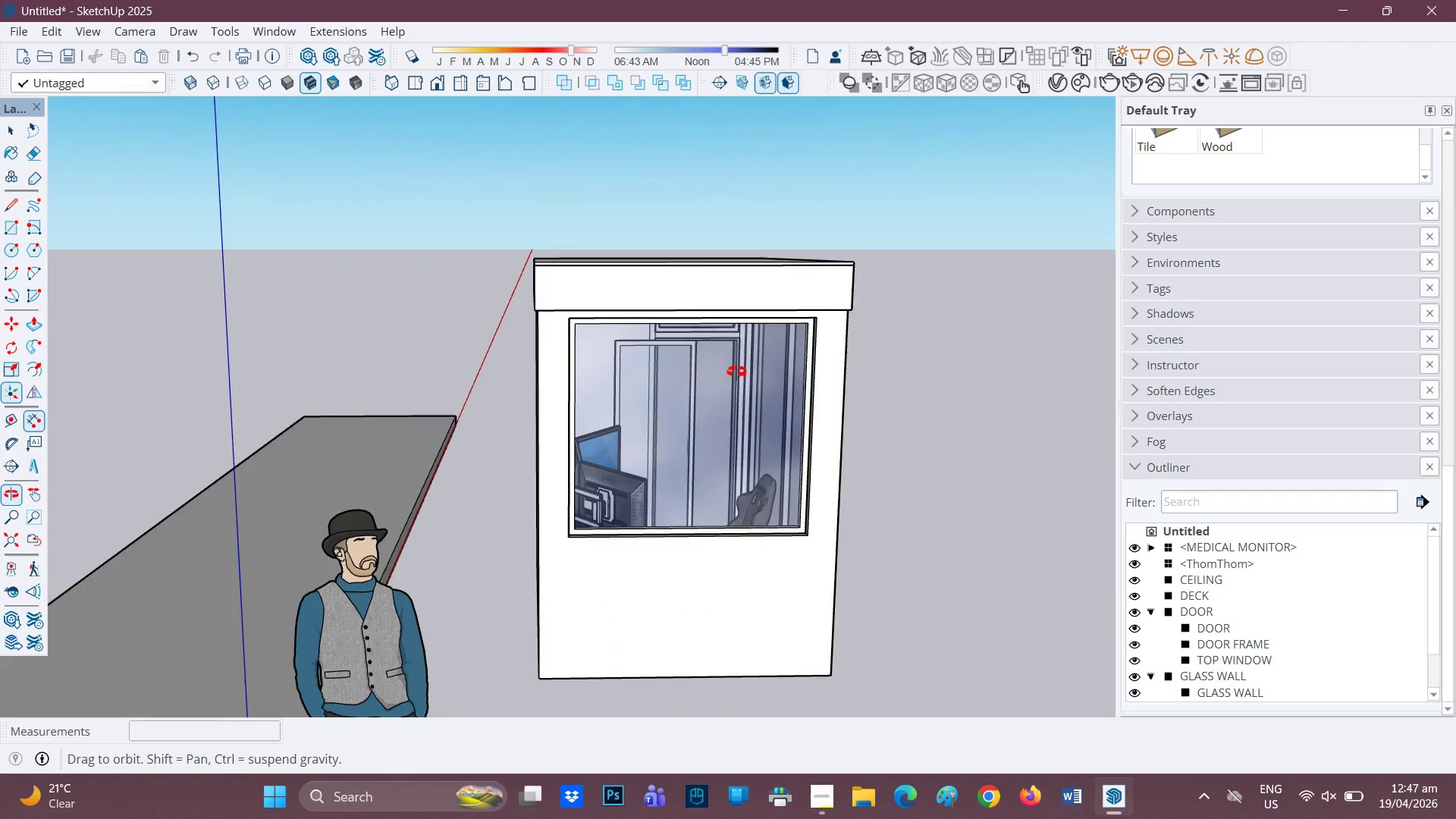 
key(Space)
 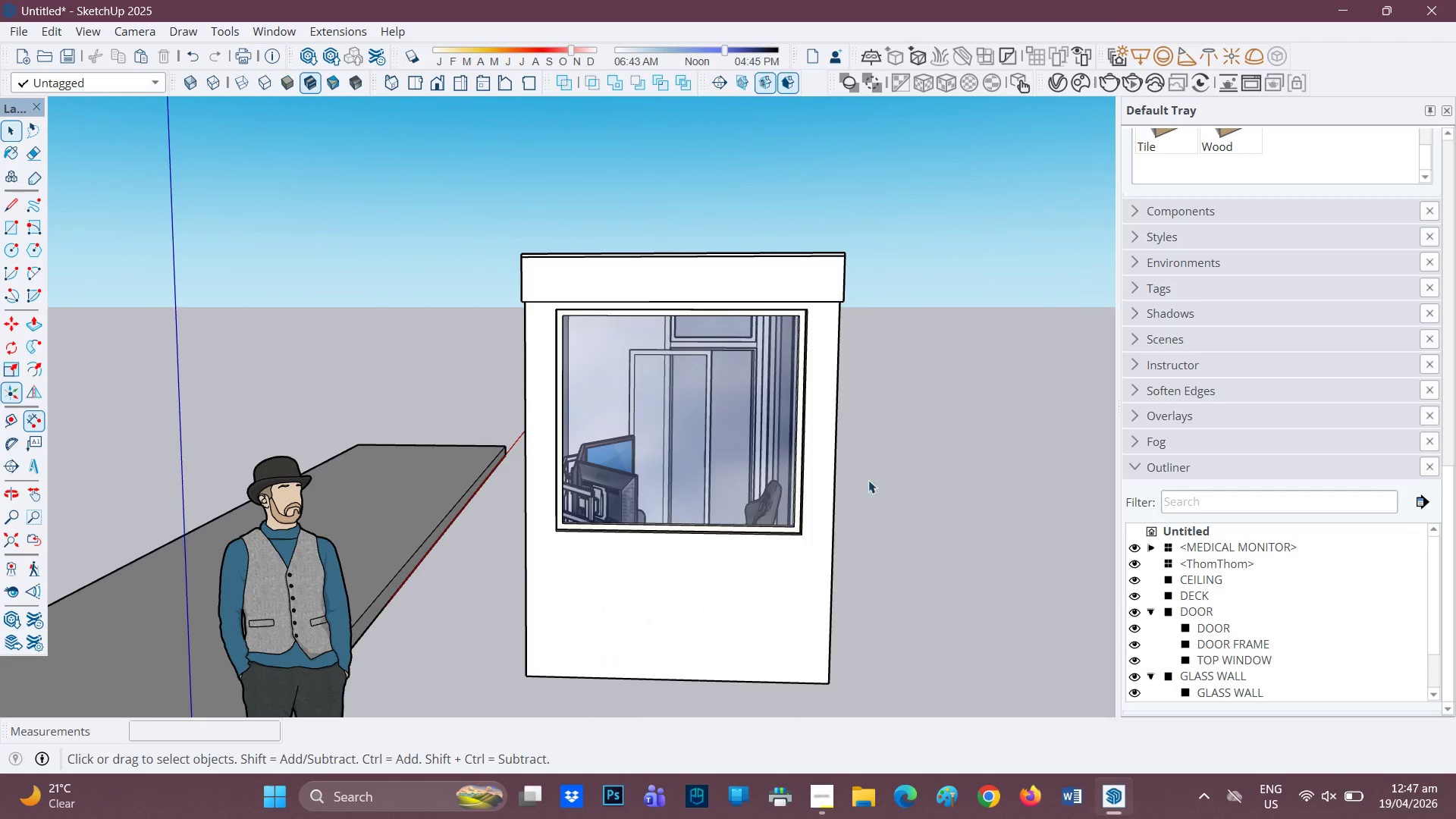 
scroll: coordinate [673, 483], scroll_direction: down, amount: 4.0
 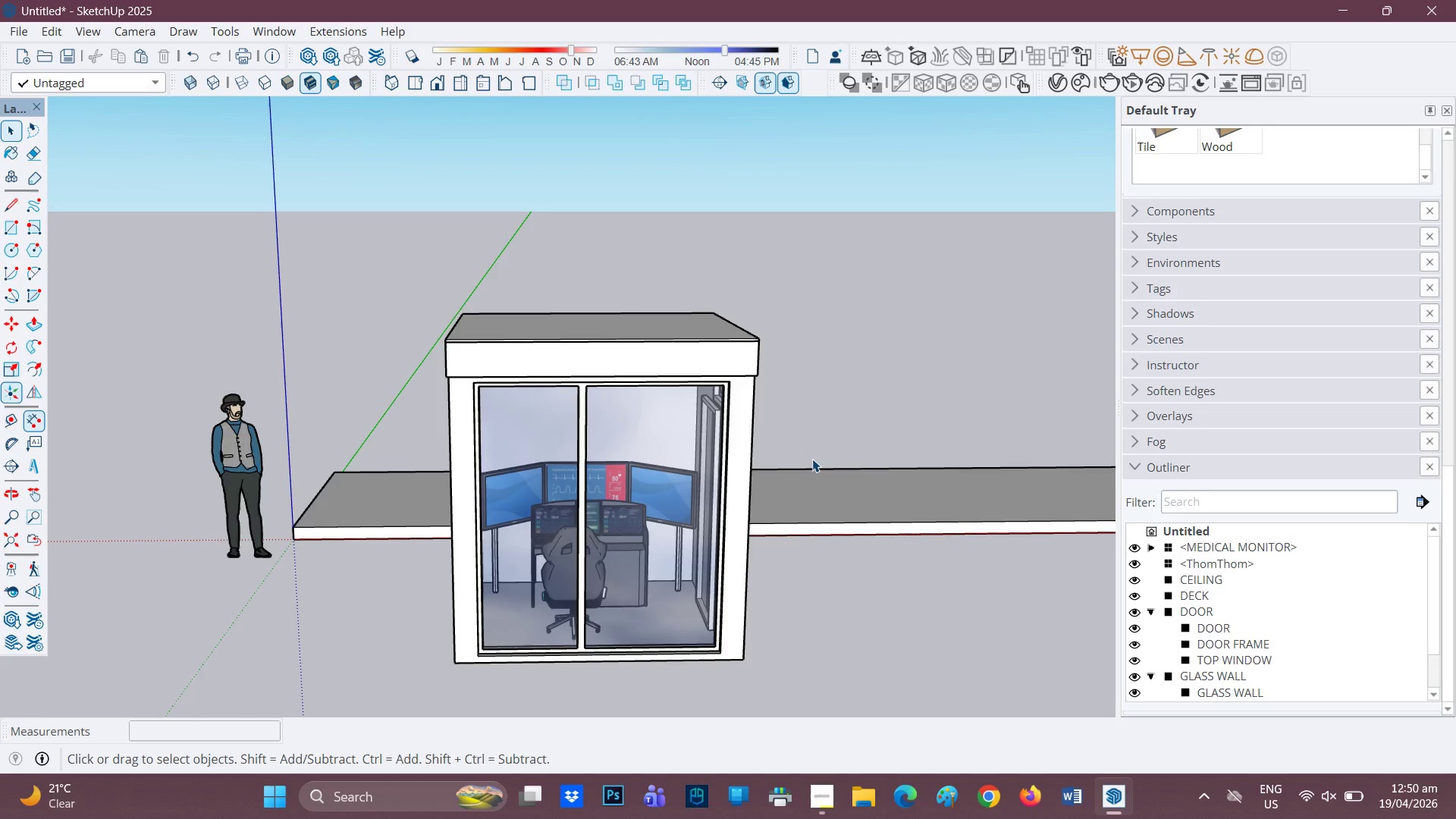 
wait(128.81)
 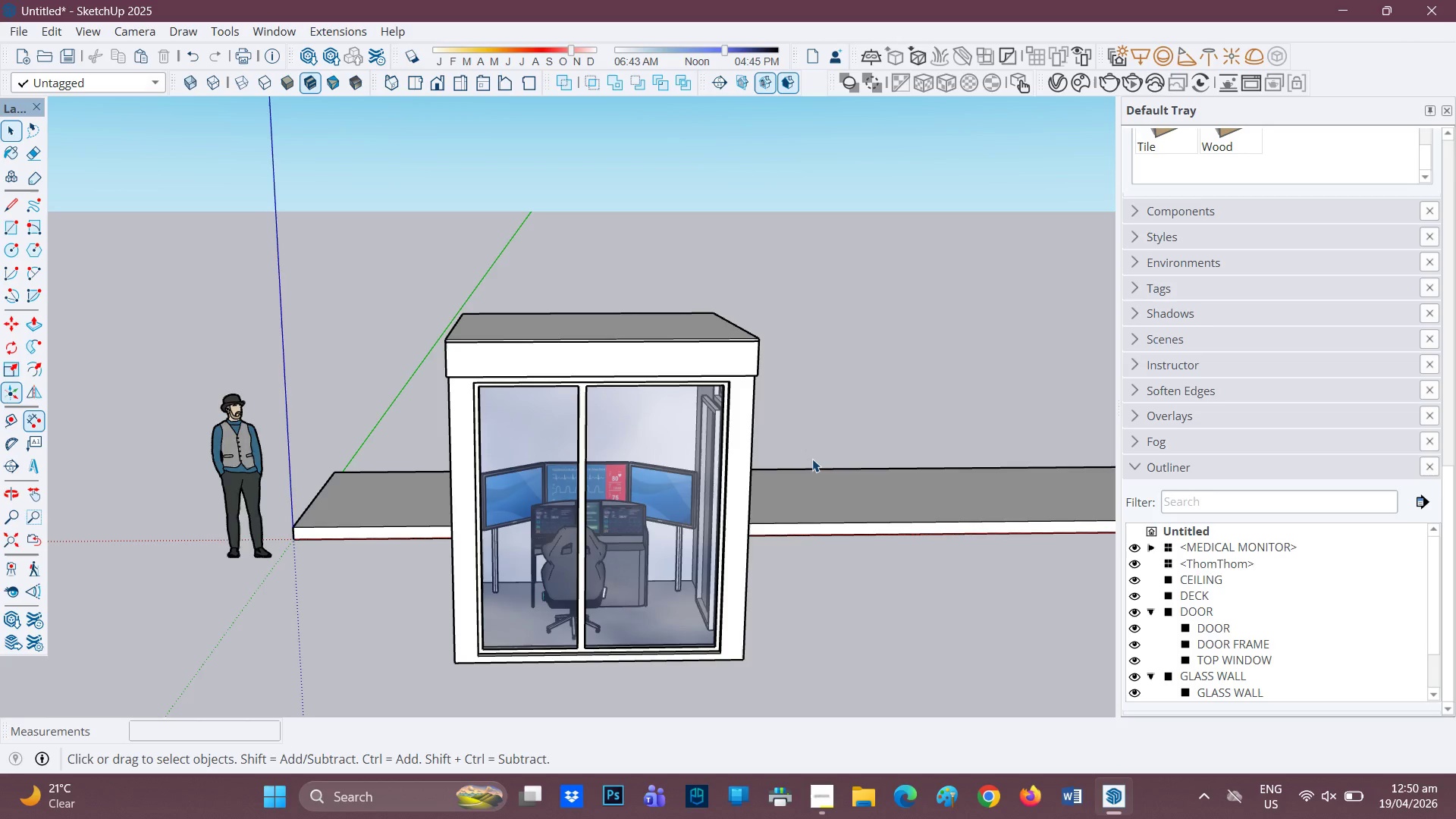 
left_click([831, 793])